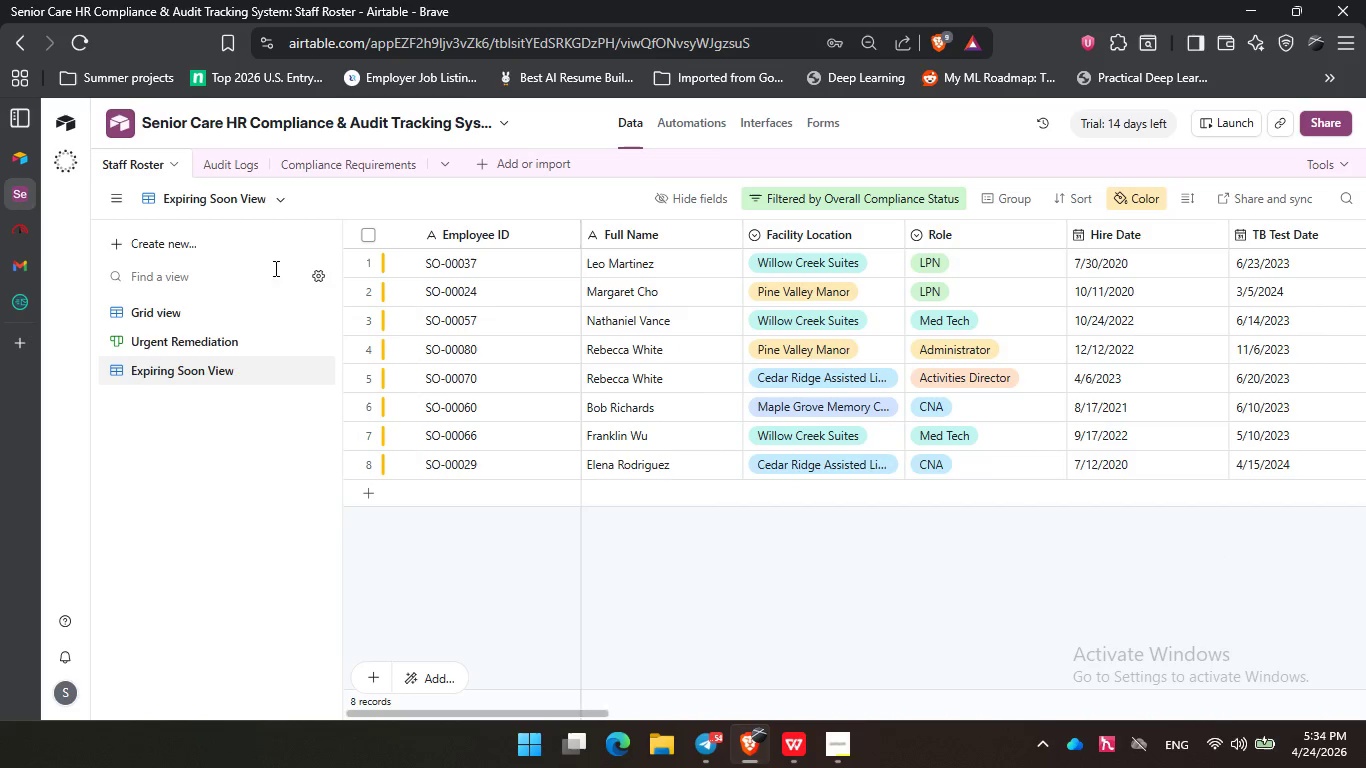 
left_click([185, 313])
 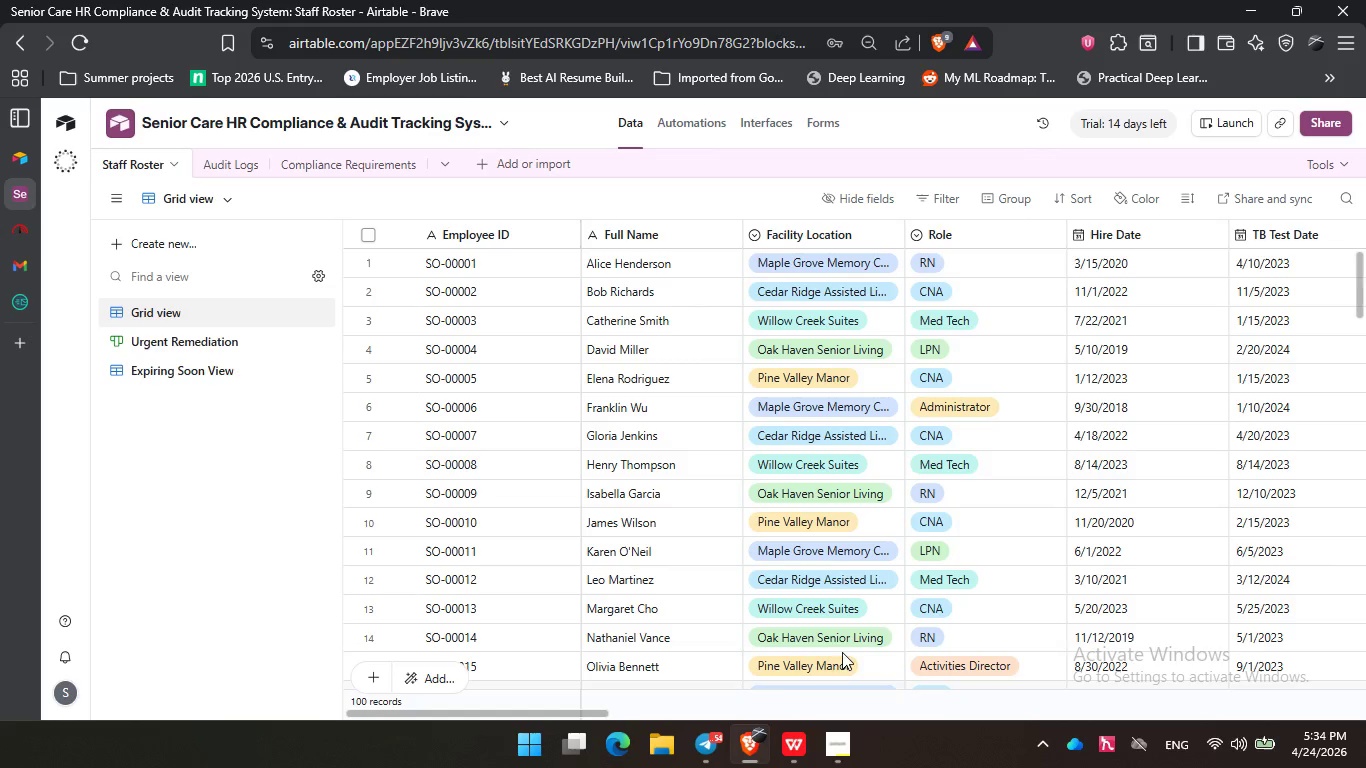 
scroll: coordinate [952, 465], scroll_direction: up, amount: 1.0
 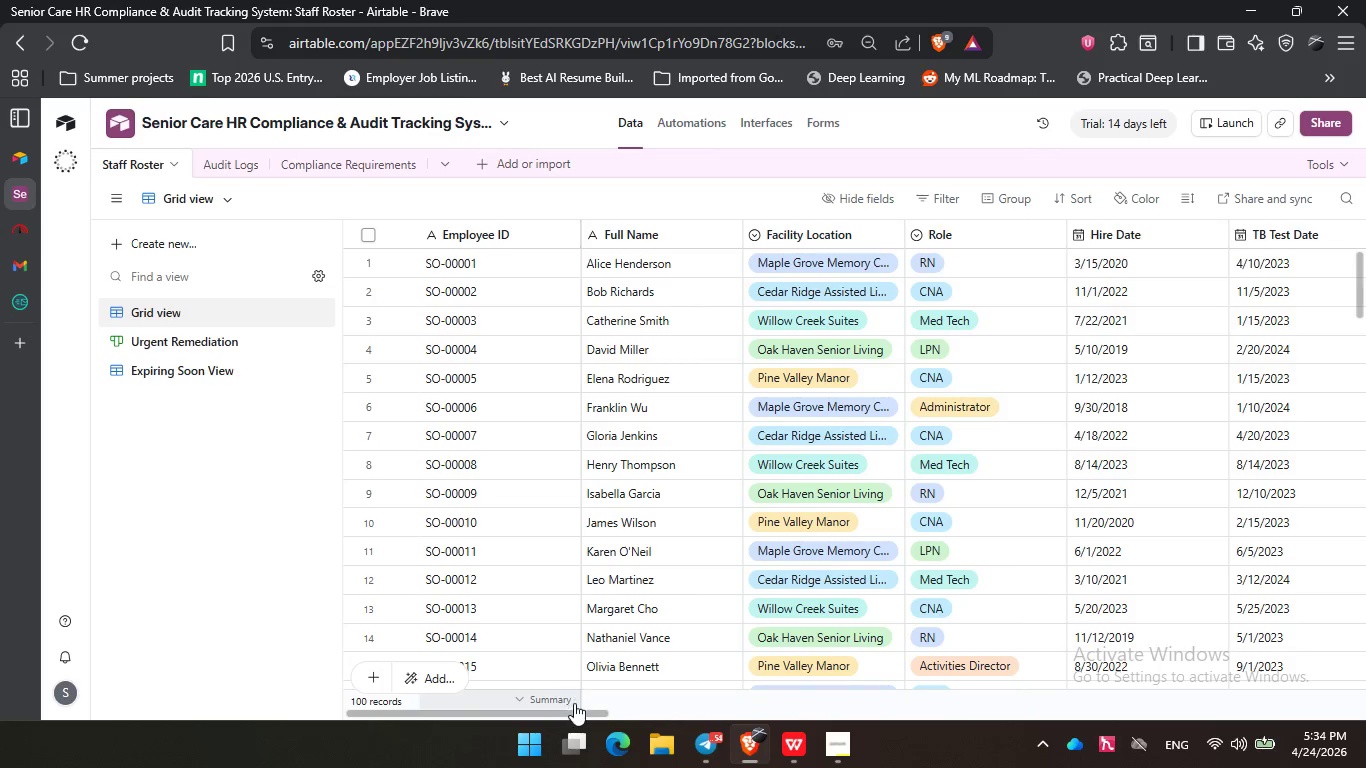 
left_click_drag(start_coordinate=[576, 711], to_coordinate=[1128, 725])
 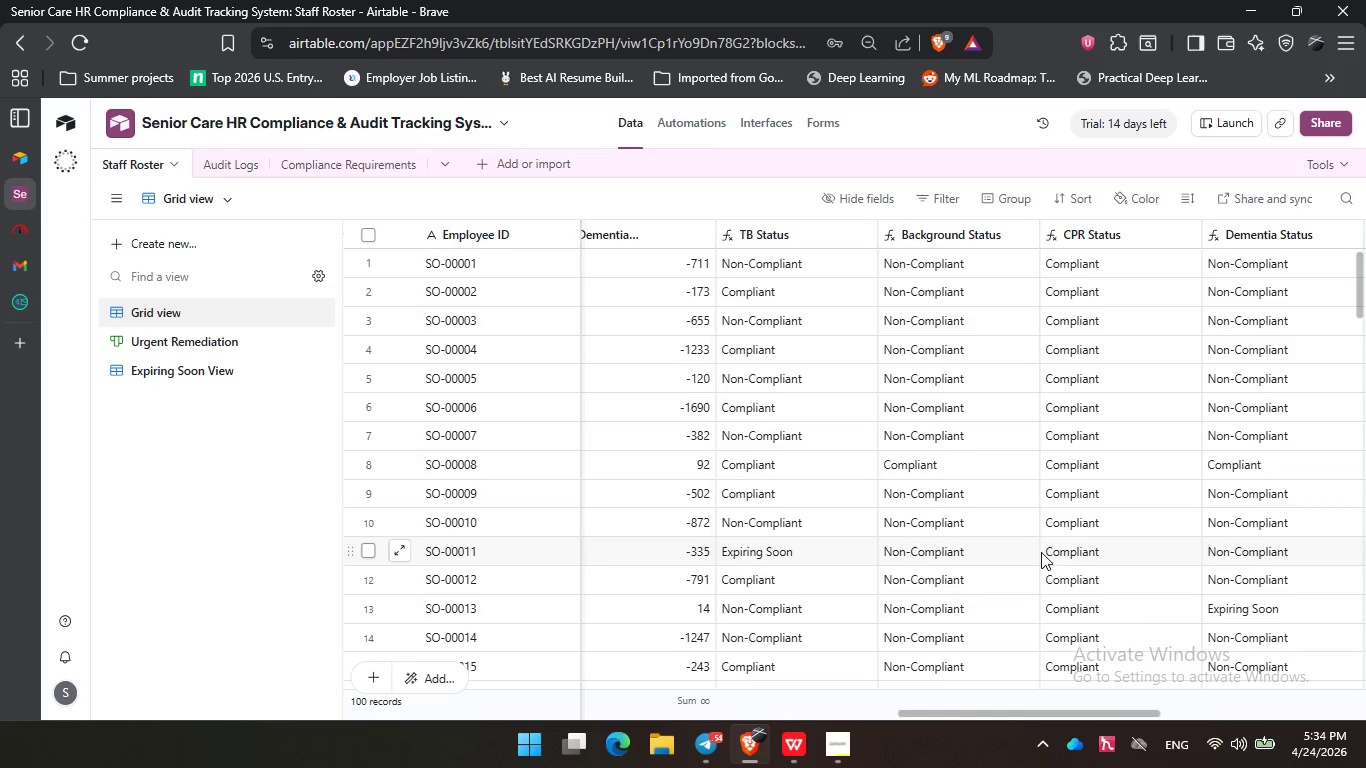 
scroll: coordinate [1041, 552], scroll_direction: down, amount: 4.0
 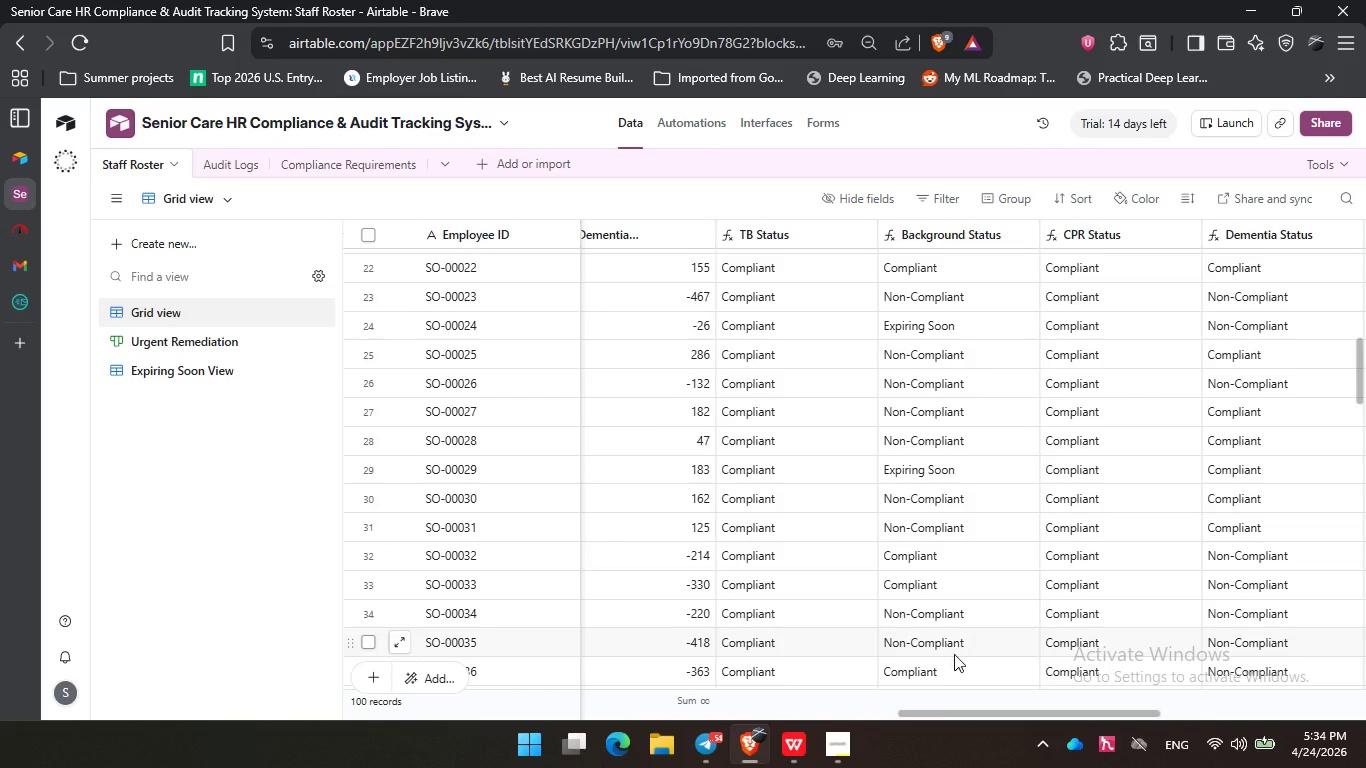 
left_click_drag(start_coordinate=[979, 714], to_coordinate=[1160, 701])
 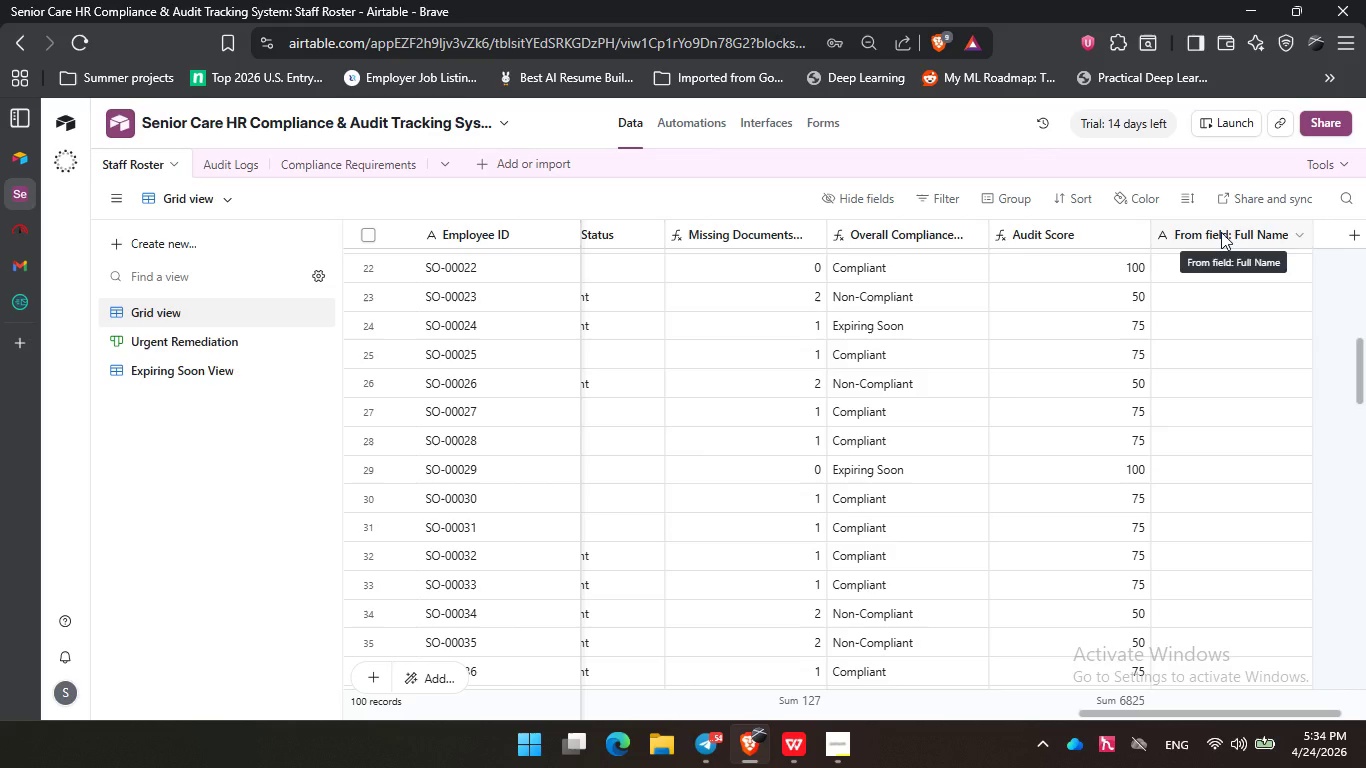 
double_click([1221, 234])
 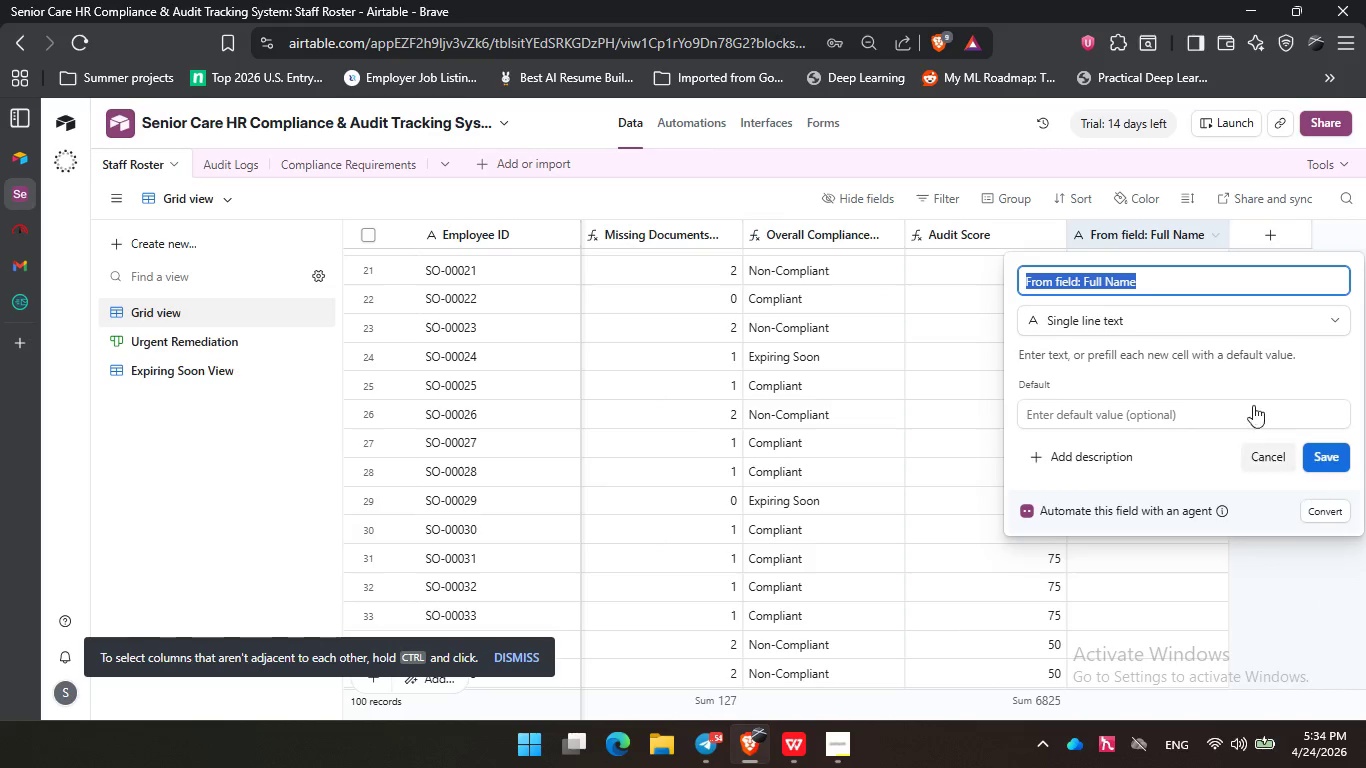 
right_click([1145, 233])
 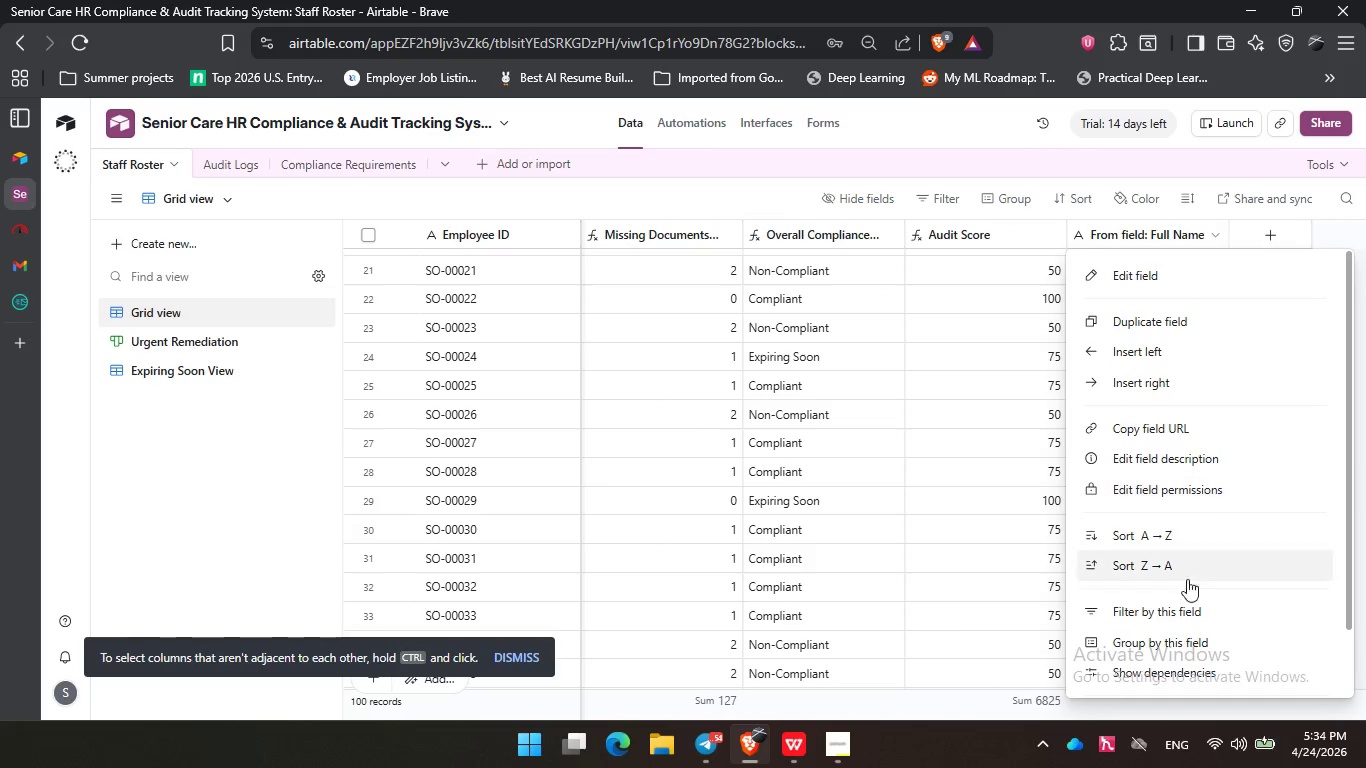 
scroll: coordinate [1195, 627], scroll_direction: down, amount: 4.0
 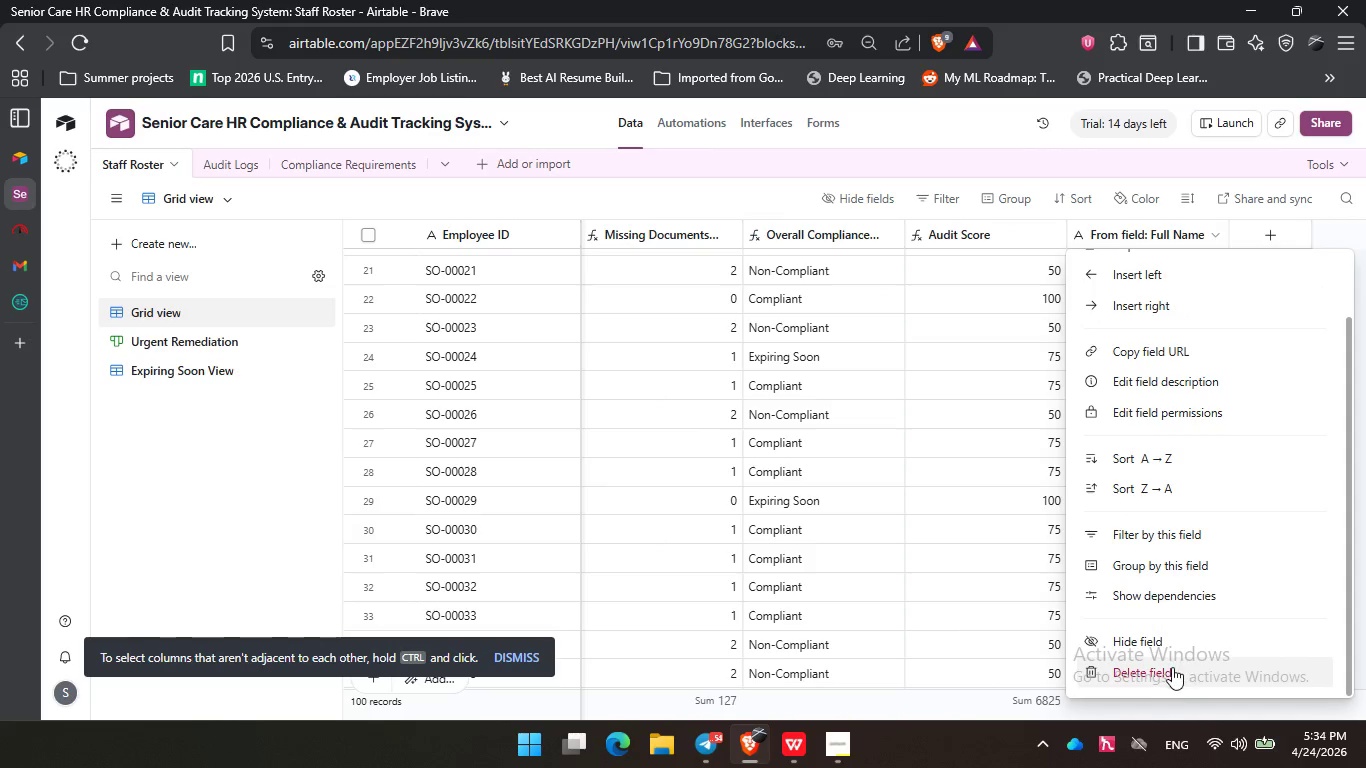 
left_click([1173, 667])
 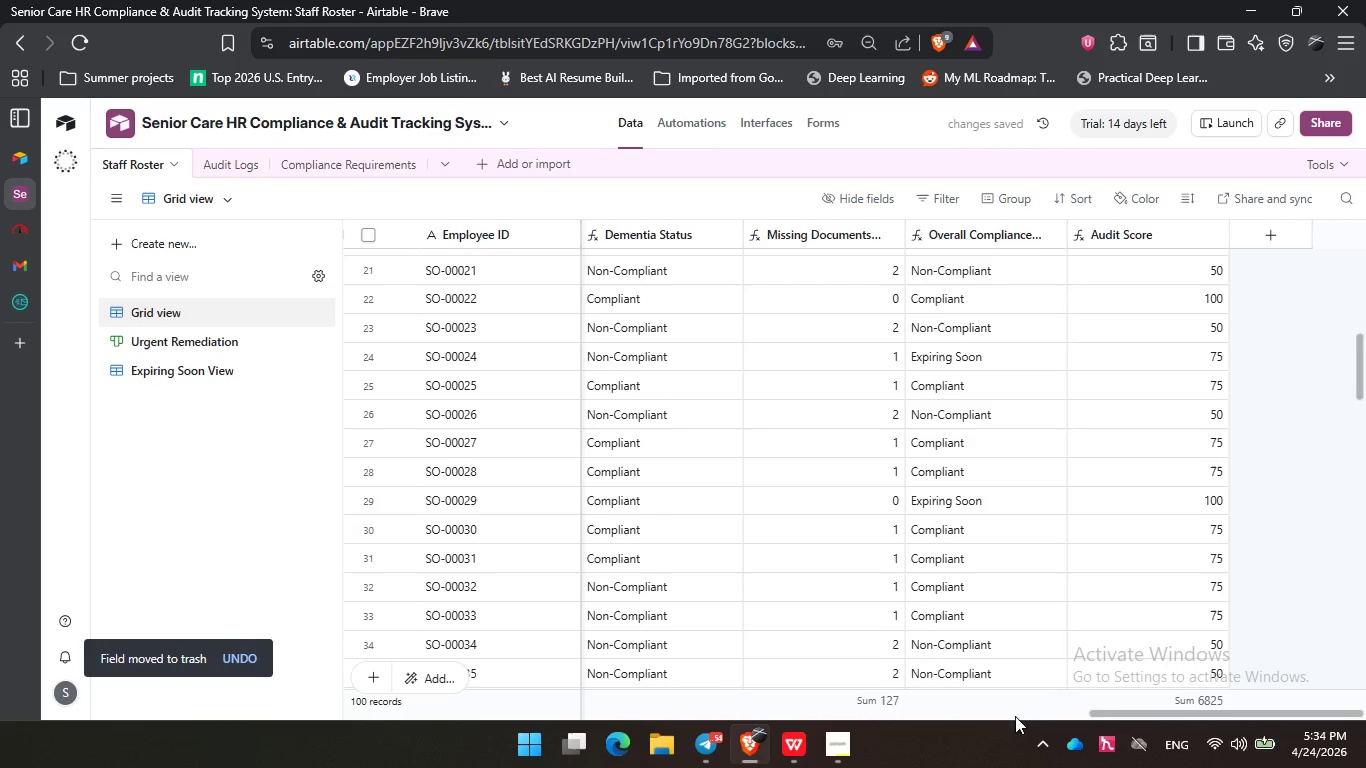 
scroll: coordinate [978, 473], scroll_direction: down, amount: 8.0
 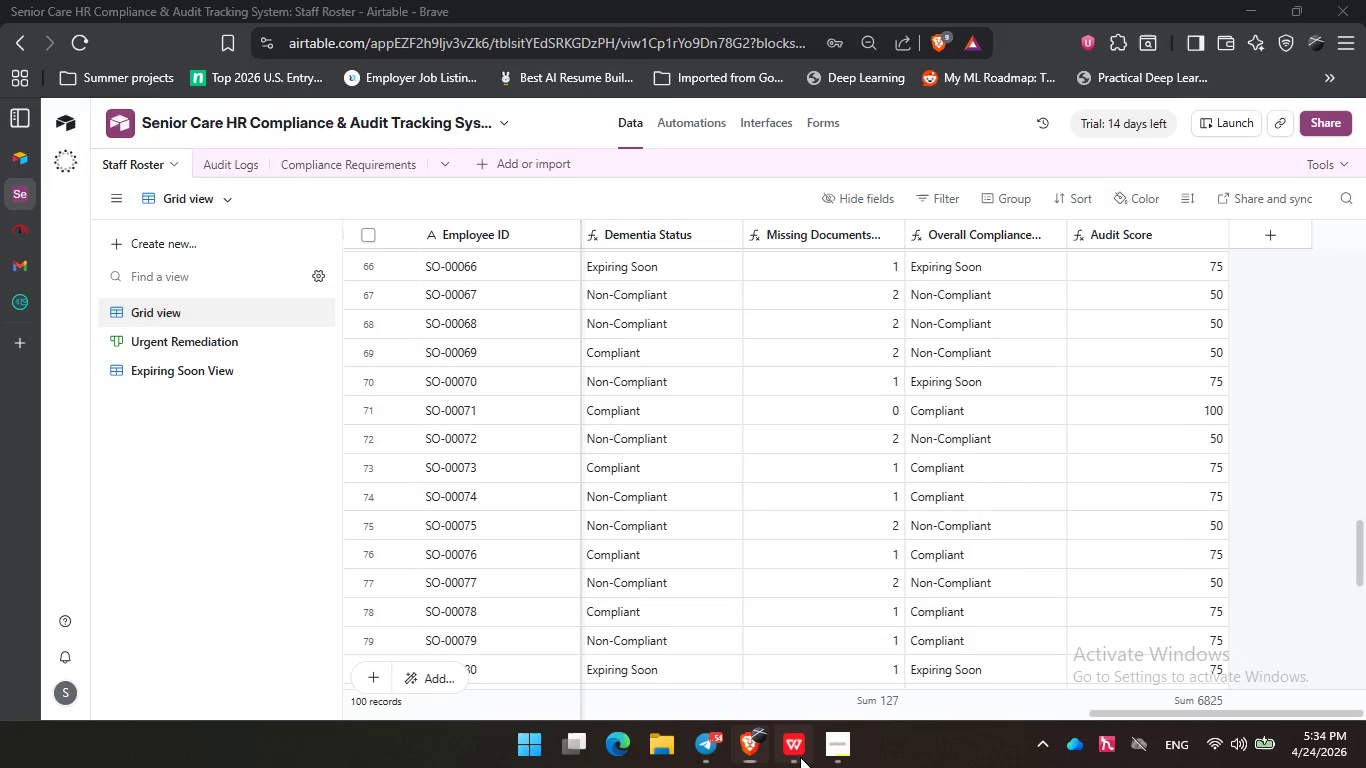 
double_click([800, 757])
 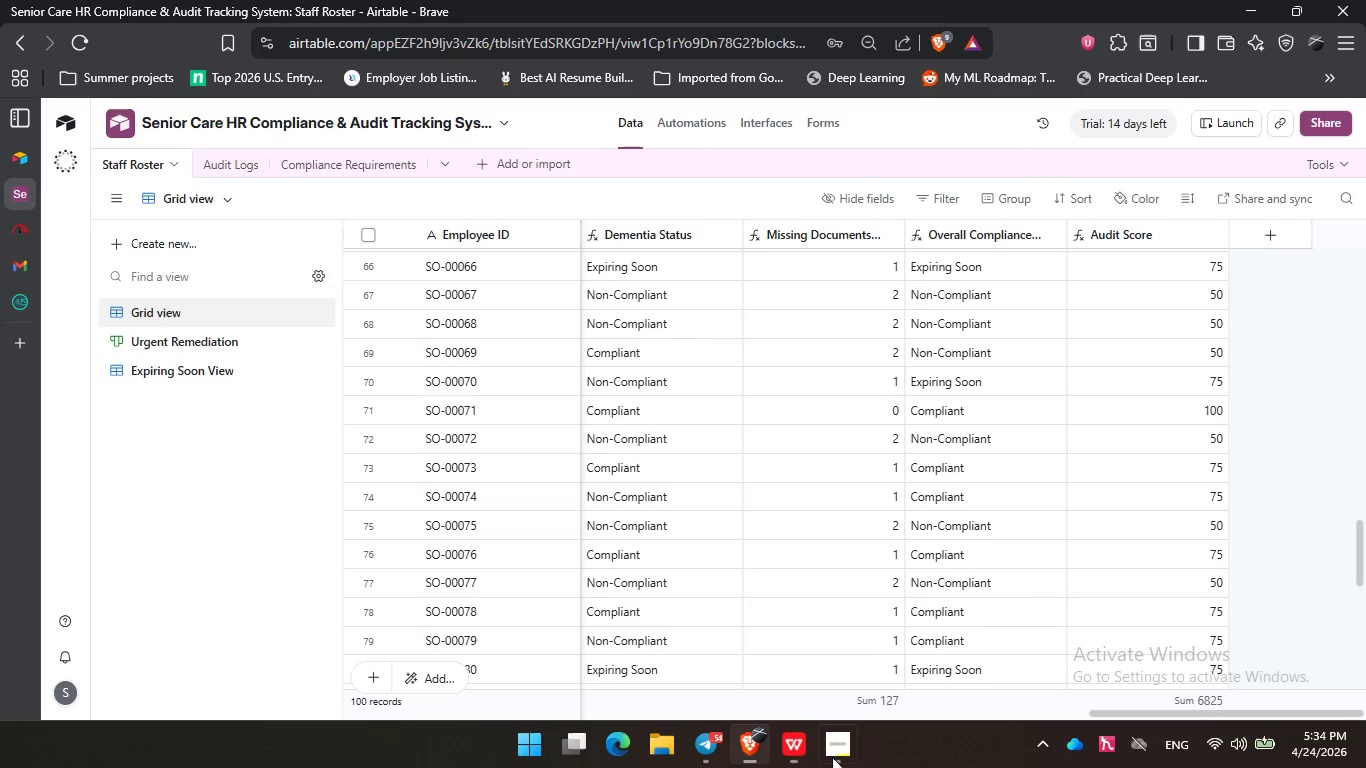 
triple_click([837, 757])